 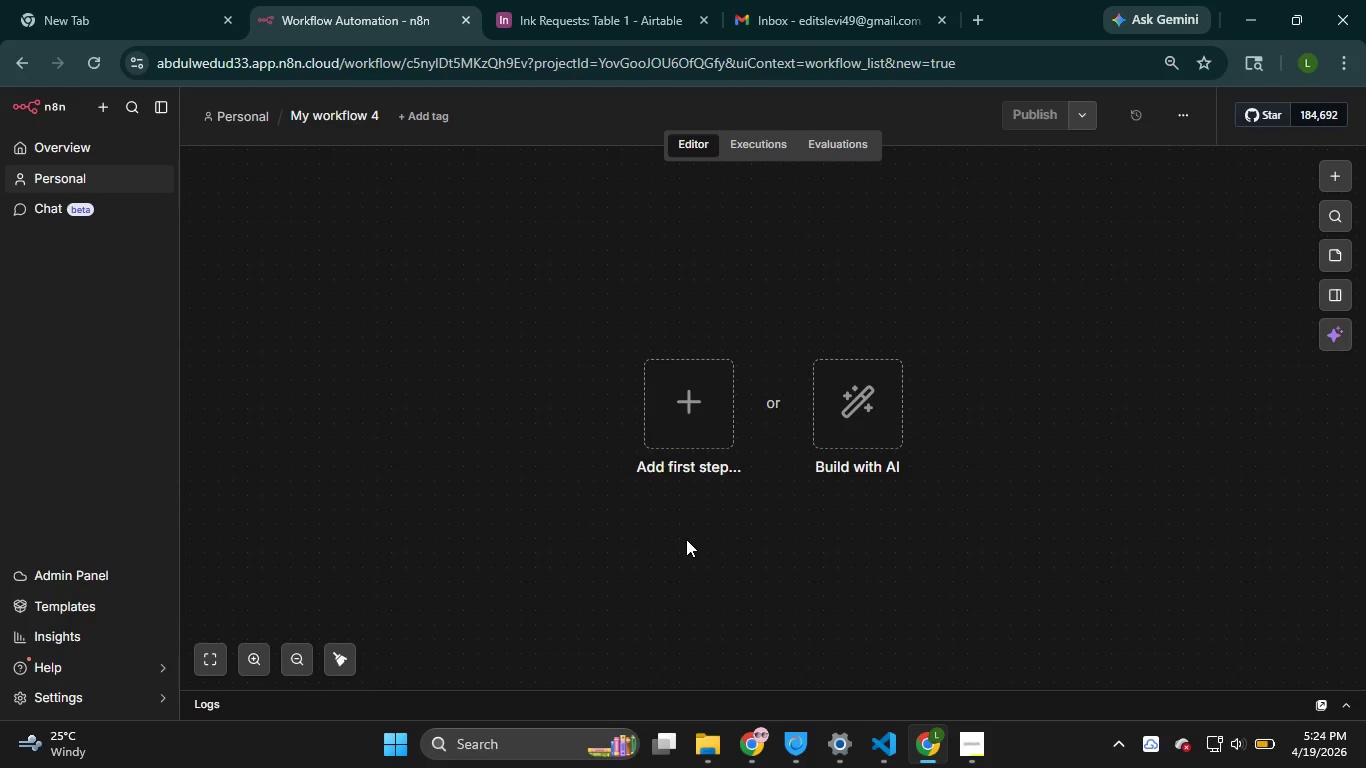 
left_click([675, 408])
 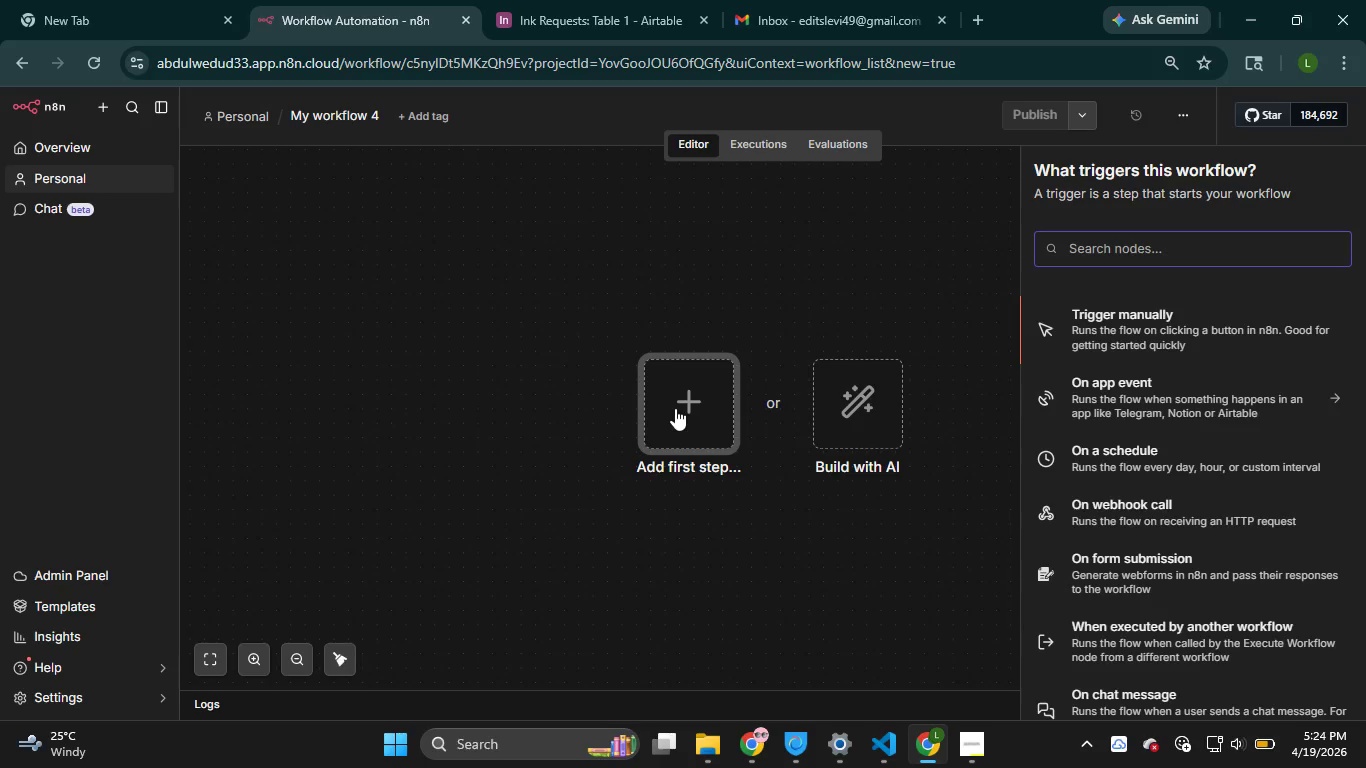 
type(webhook)
 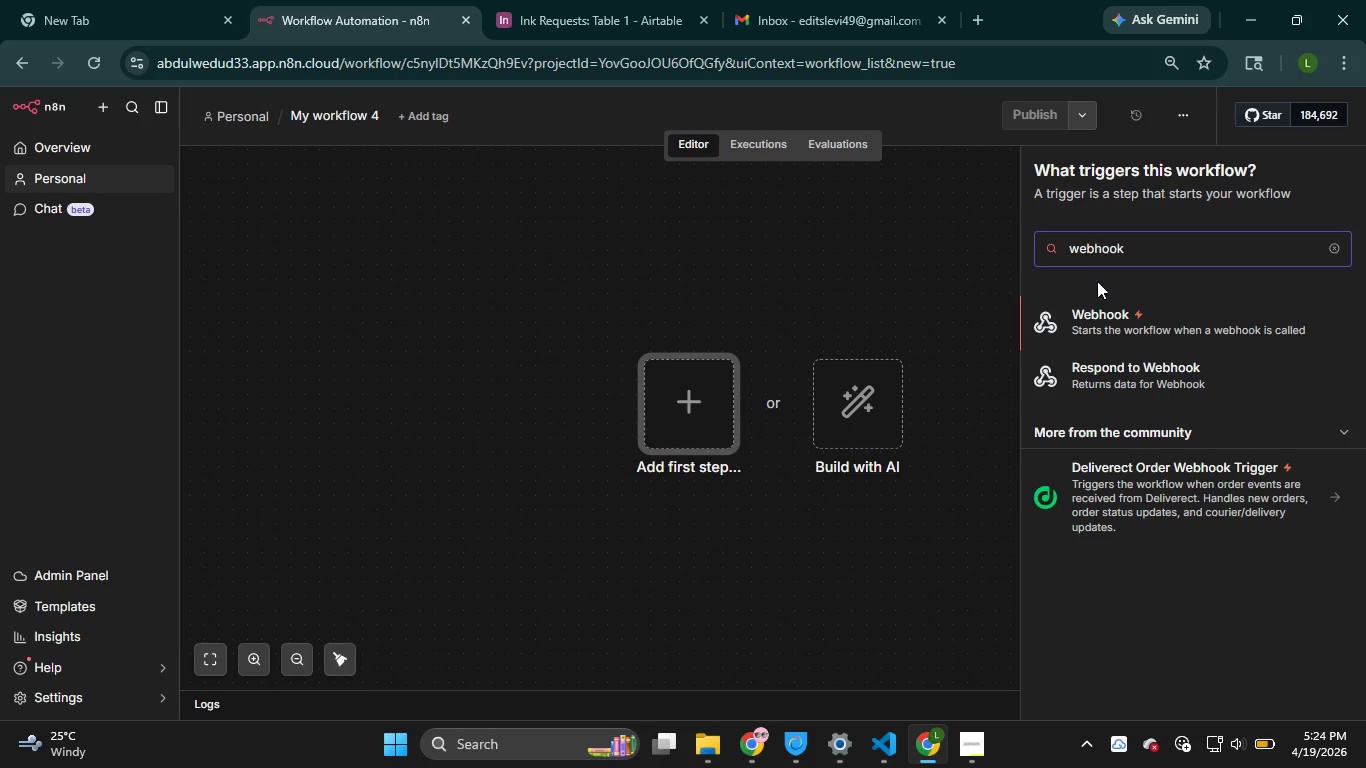 
left_click([1090, 319])
 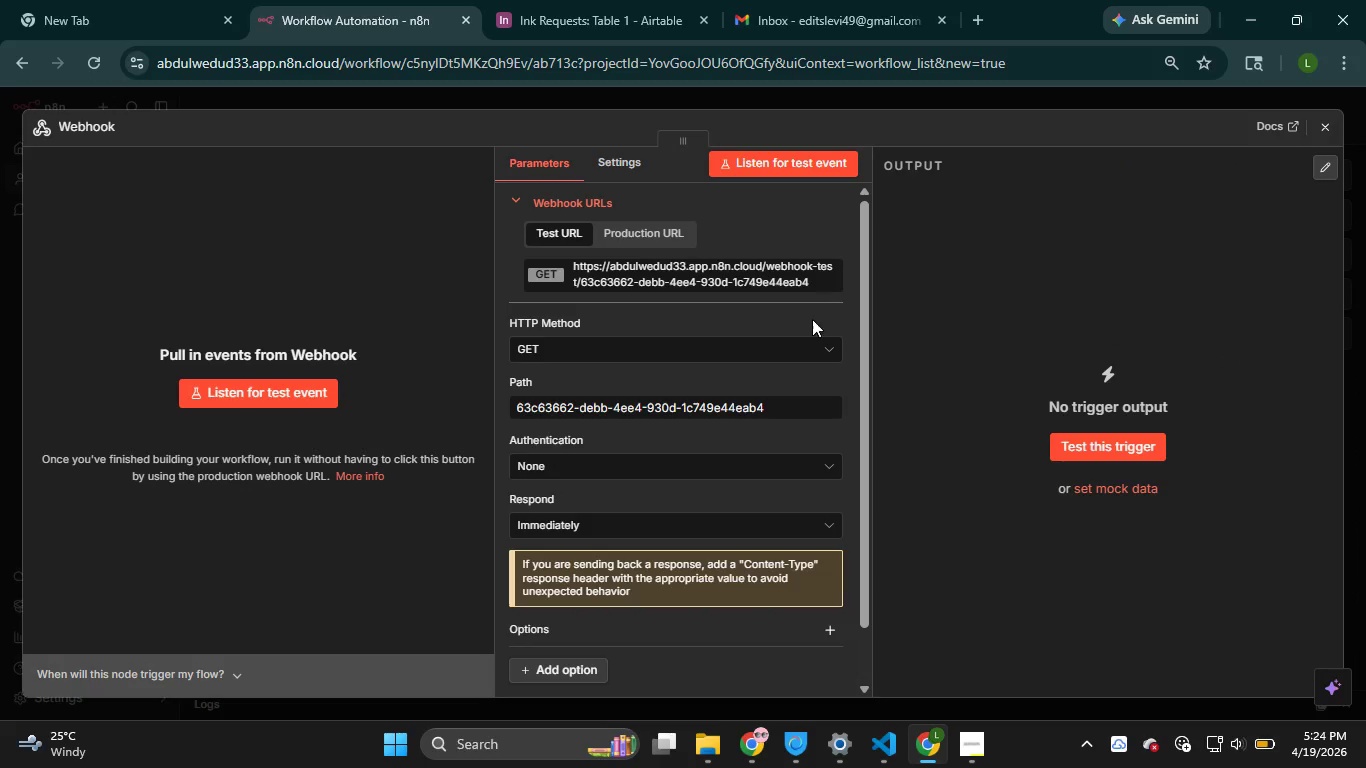 
scroll: coordinate [702, 492], scroll_direction: down, amount: 4.0
 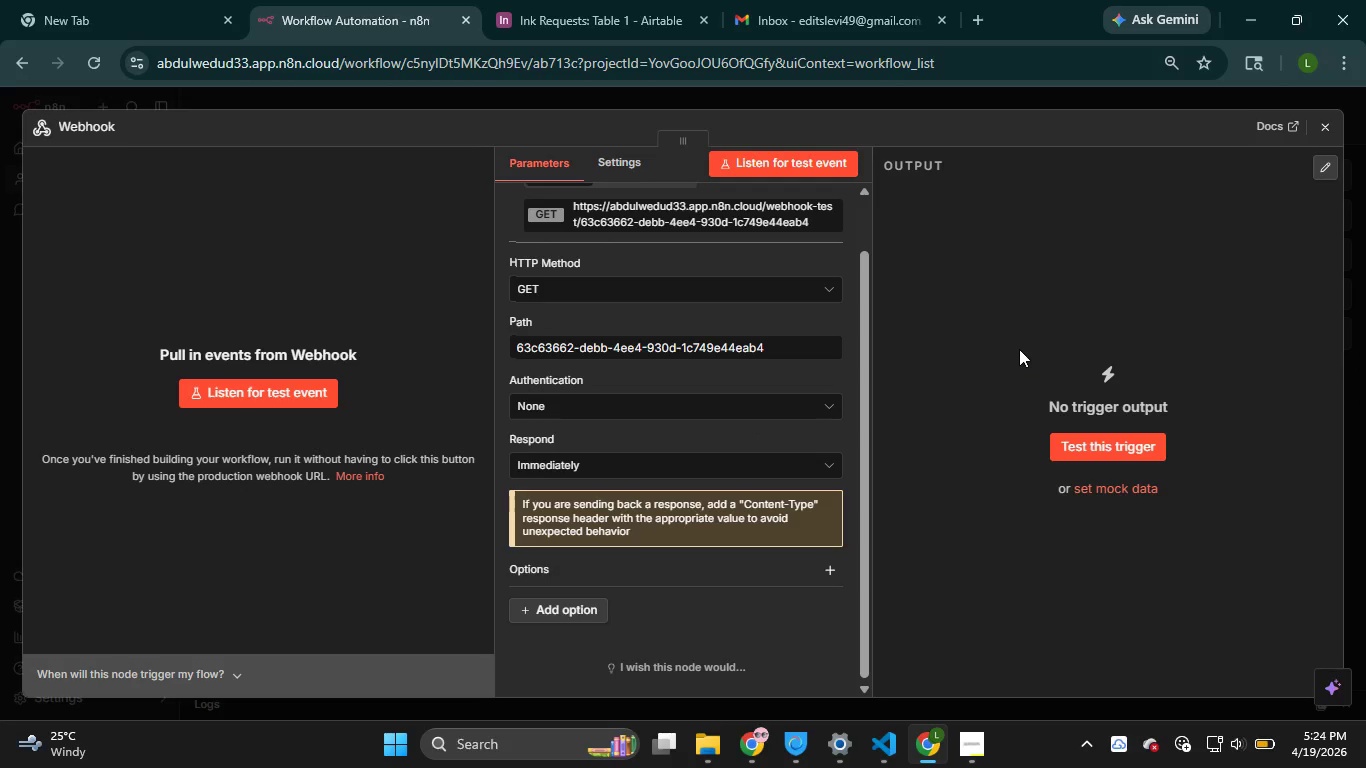 
scroll: coordinate [1019, 349], scroll_direction: up, amount: 4.0
 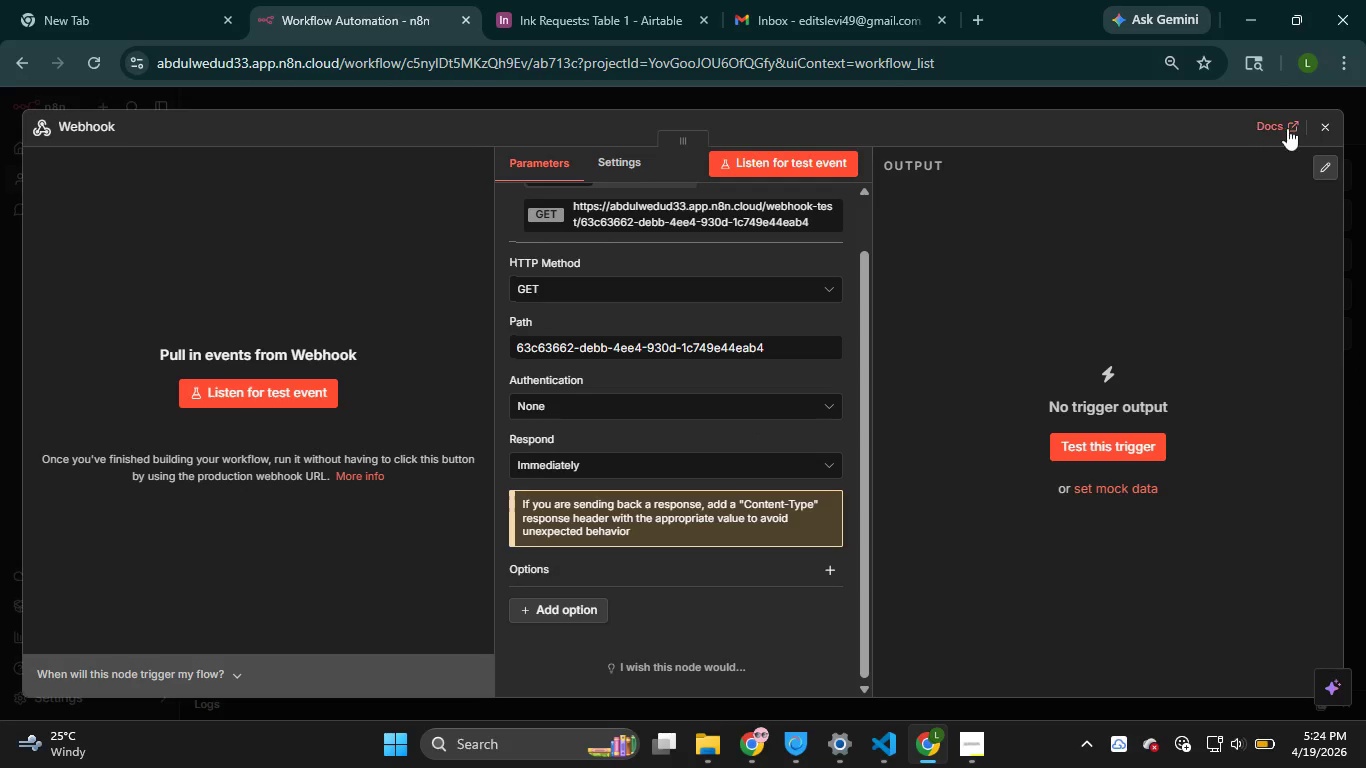 
left_click([1324, 126])
 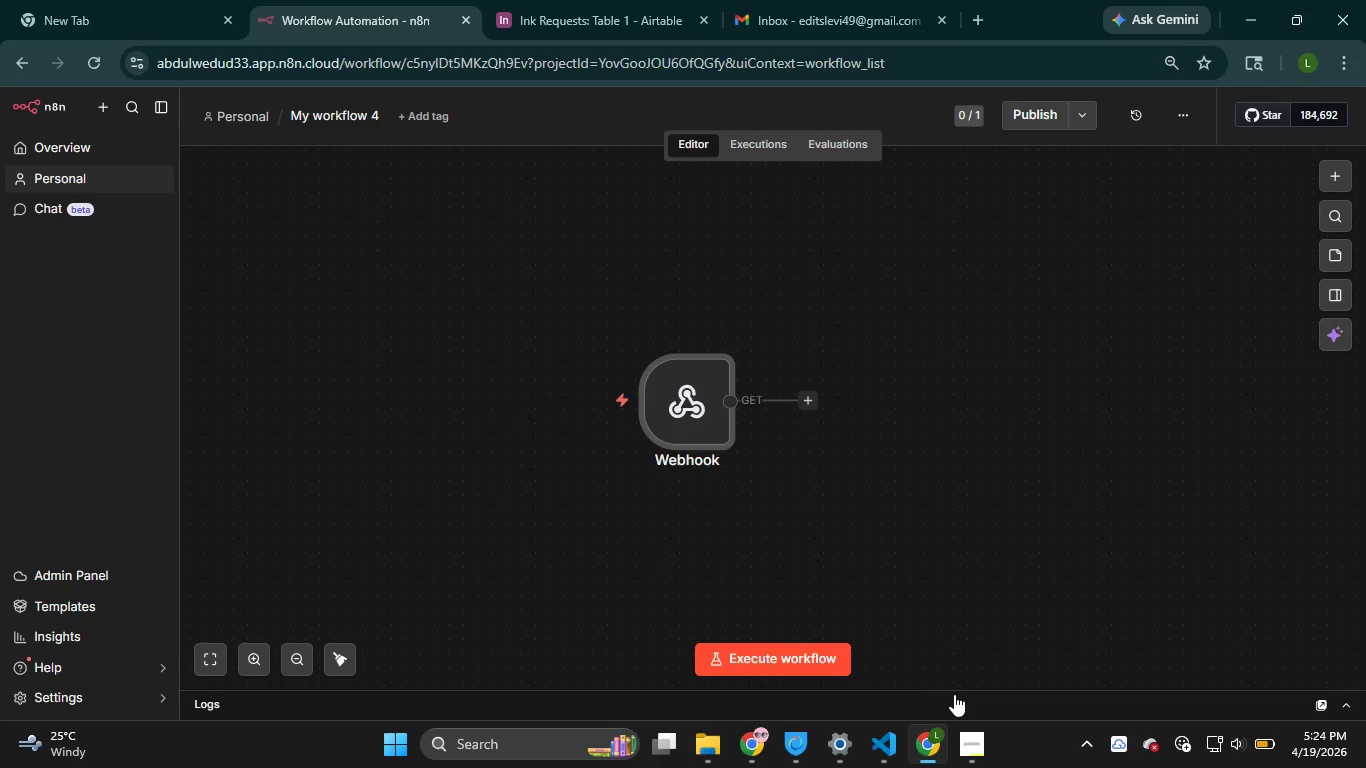 
left_click([968, 735])